 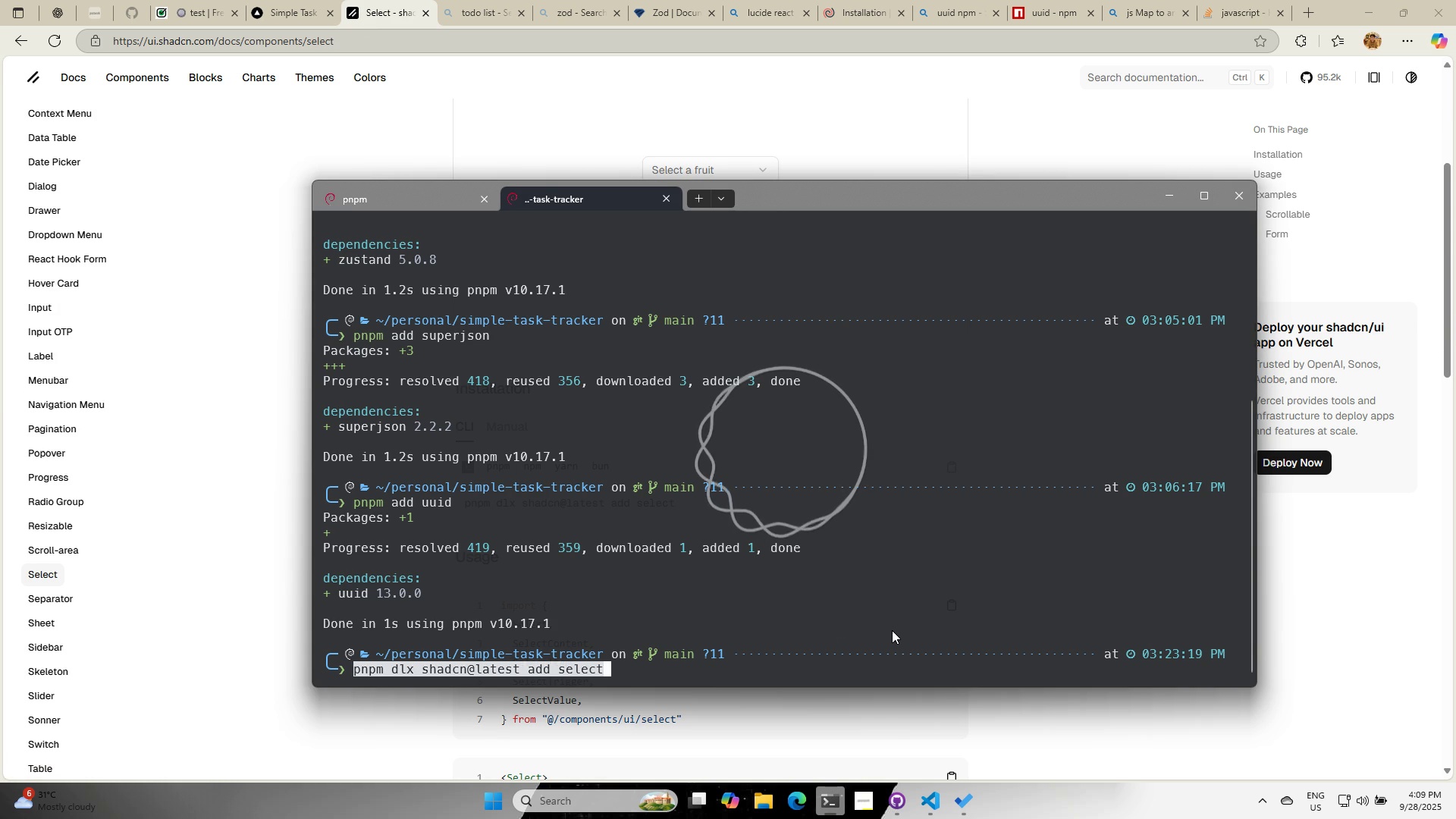 
key(Enter)
 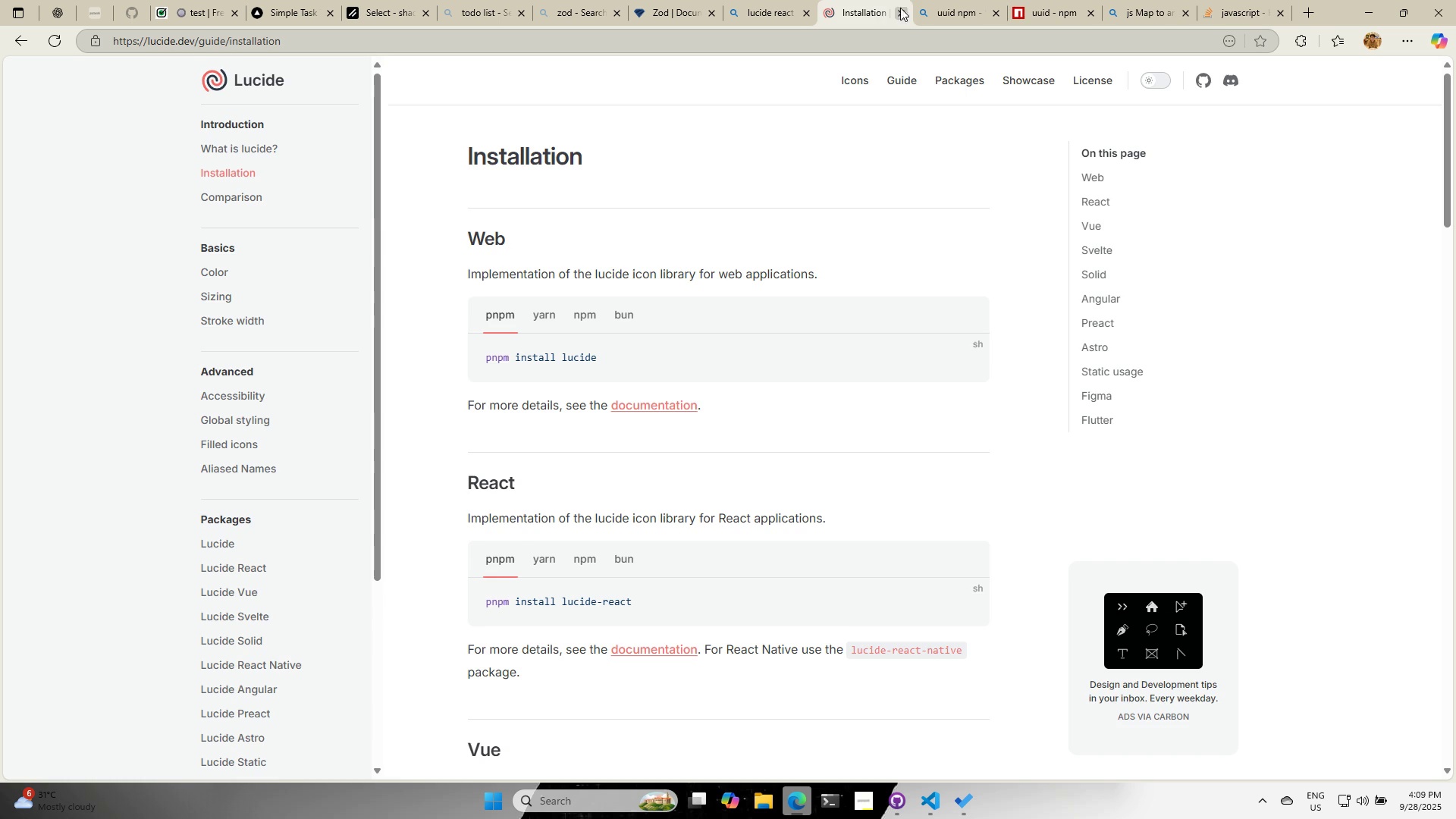 
double_click([905, 13])
 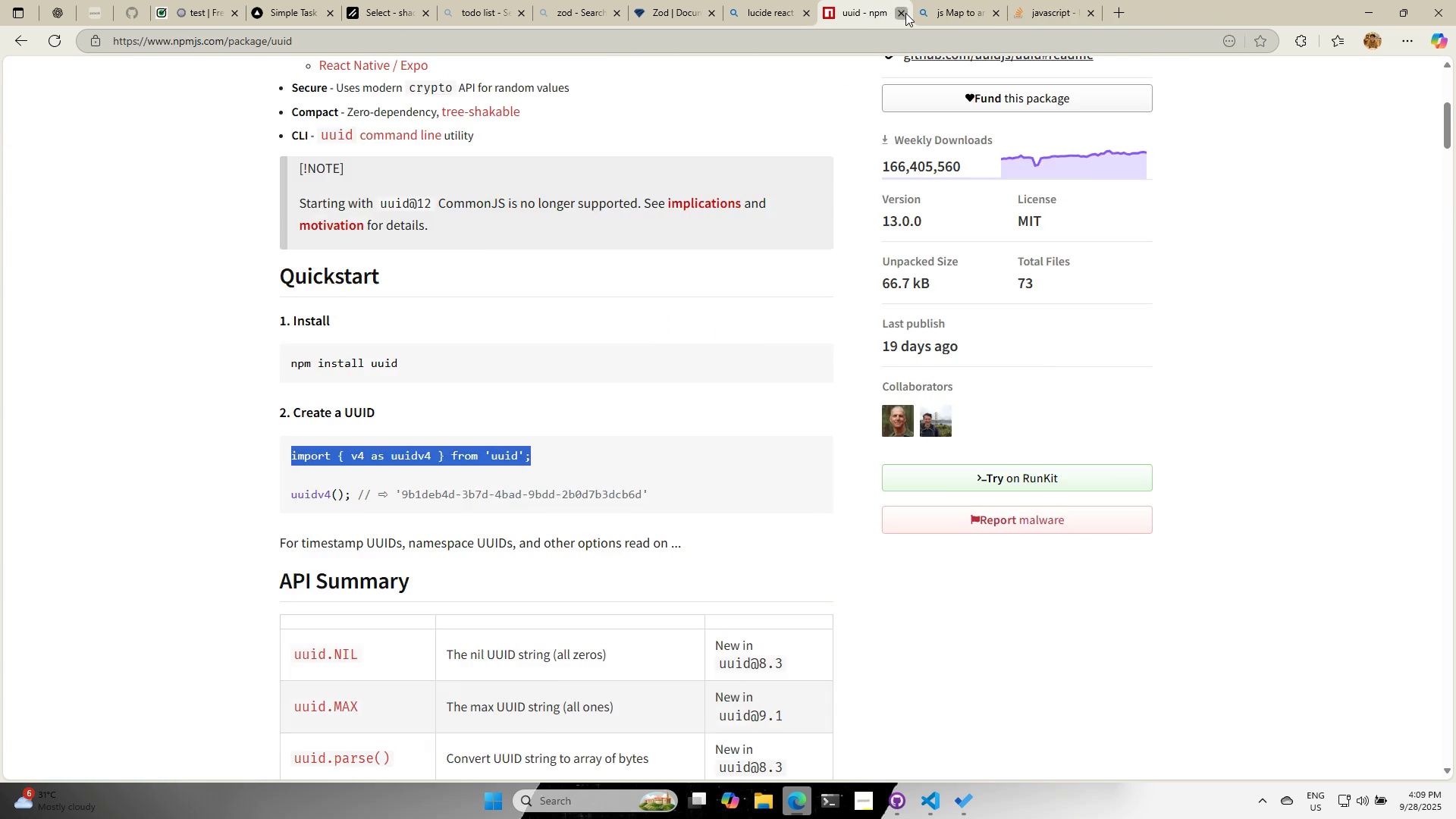 
triple_click([905, 13])
 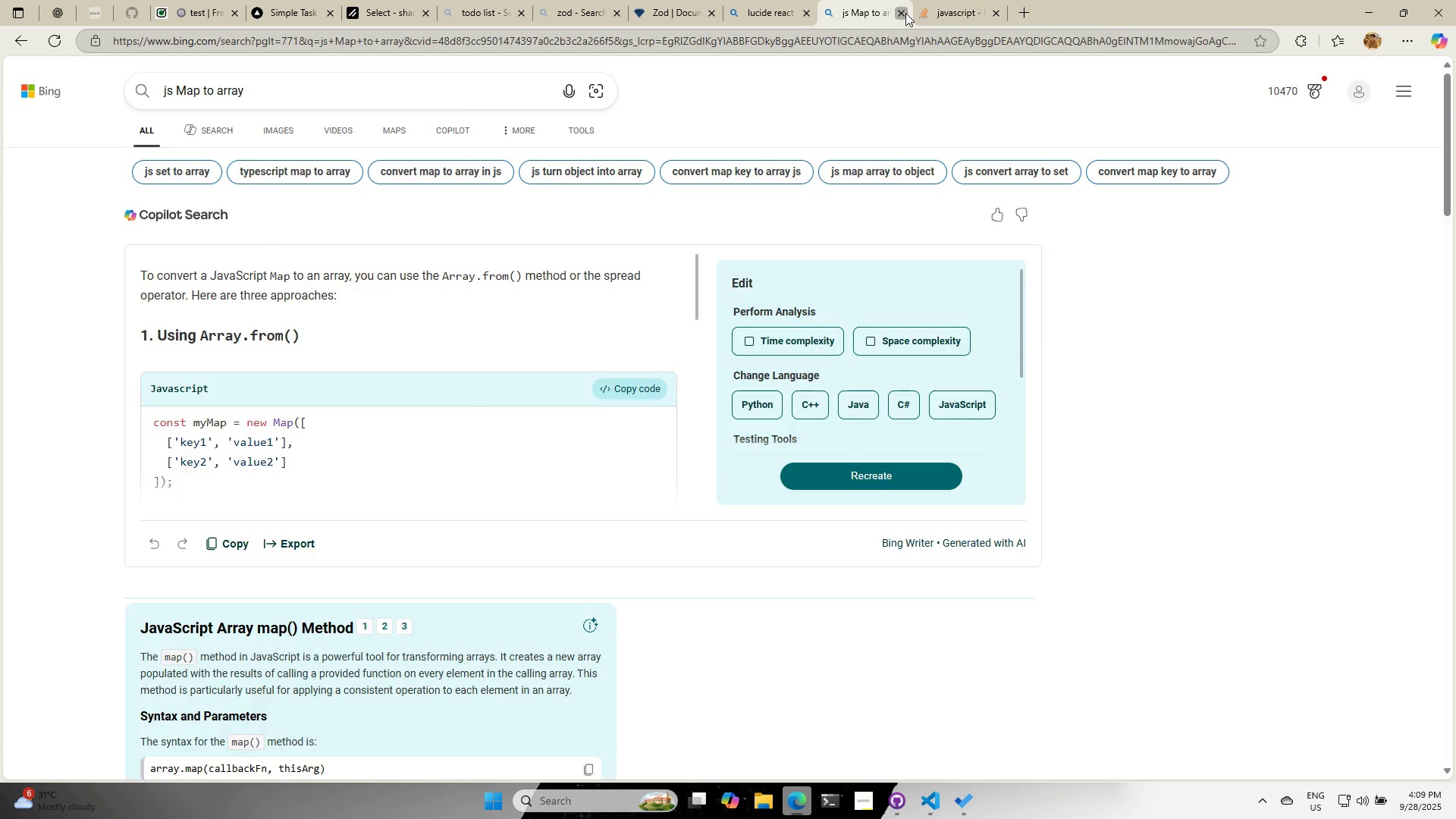 
triple_click([905, 13])
 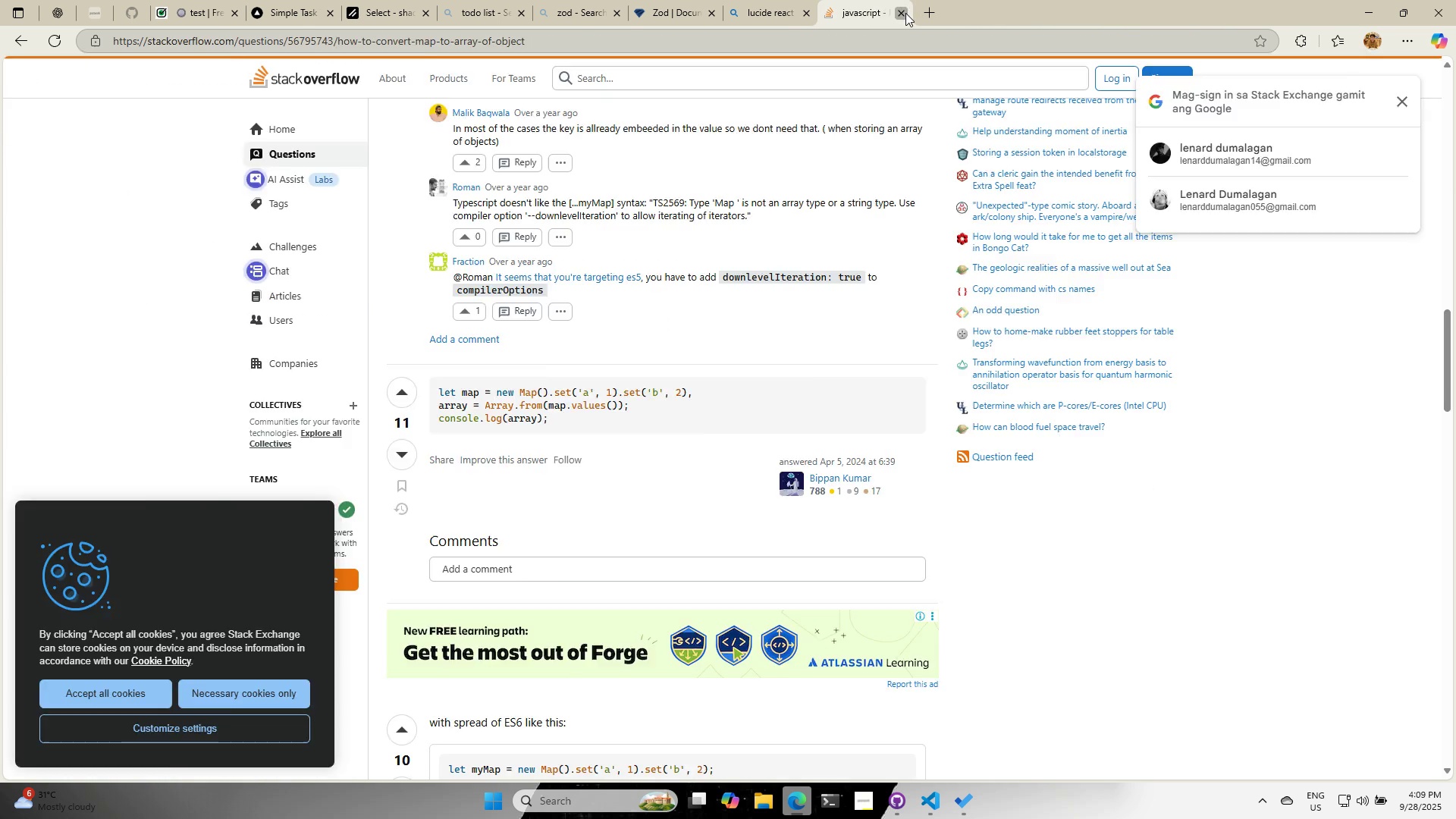 
triple_click([905, 13])
 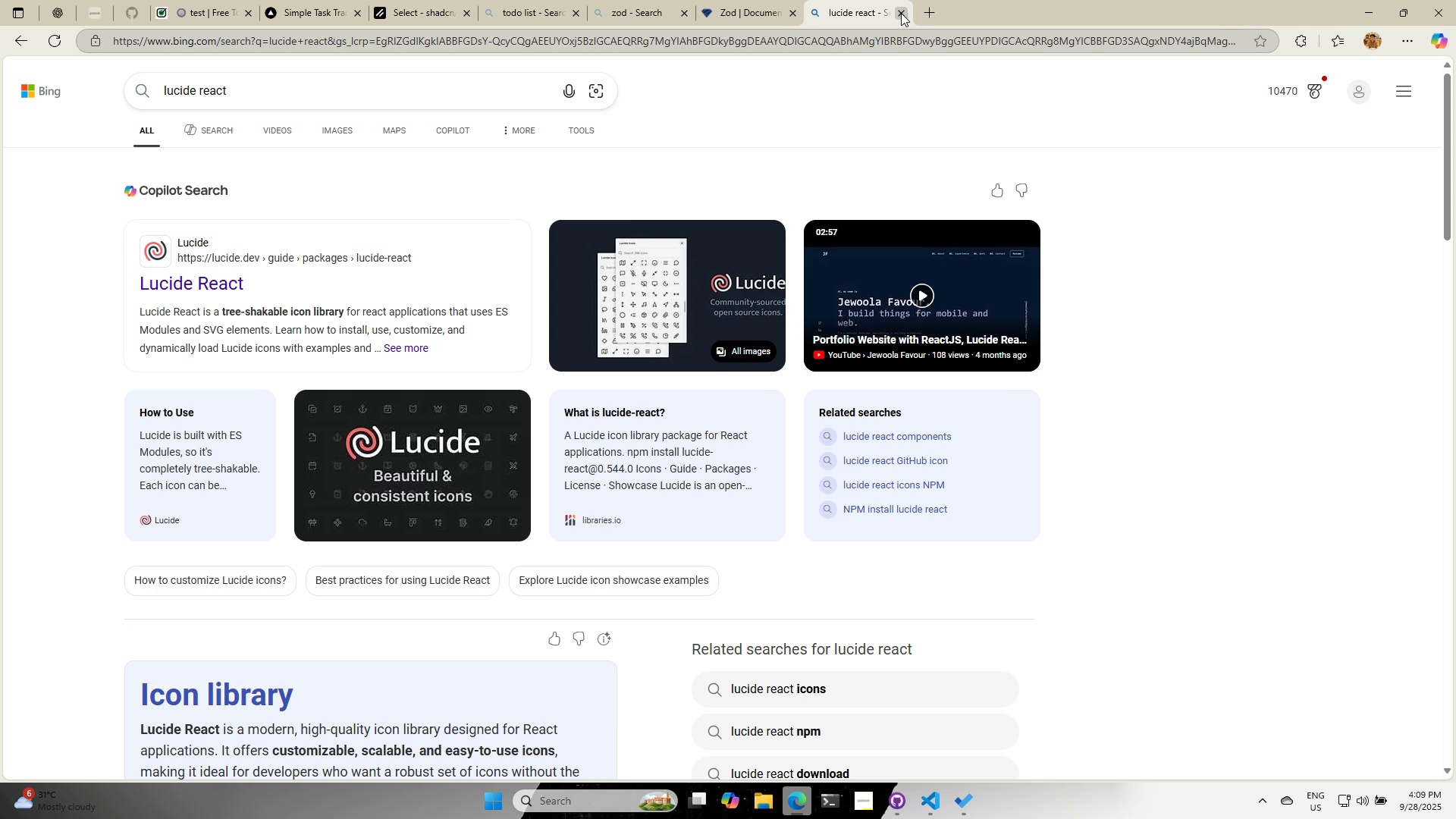 
left_click([901, 13])
 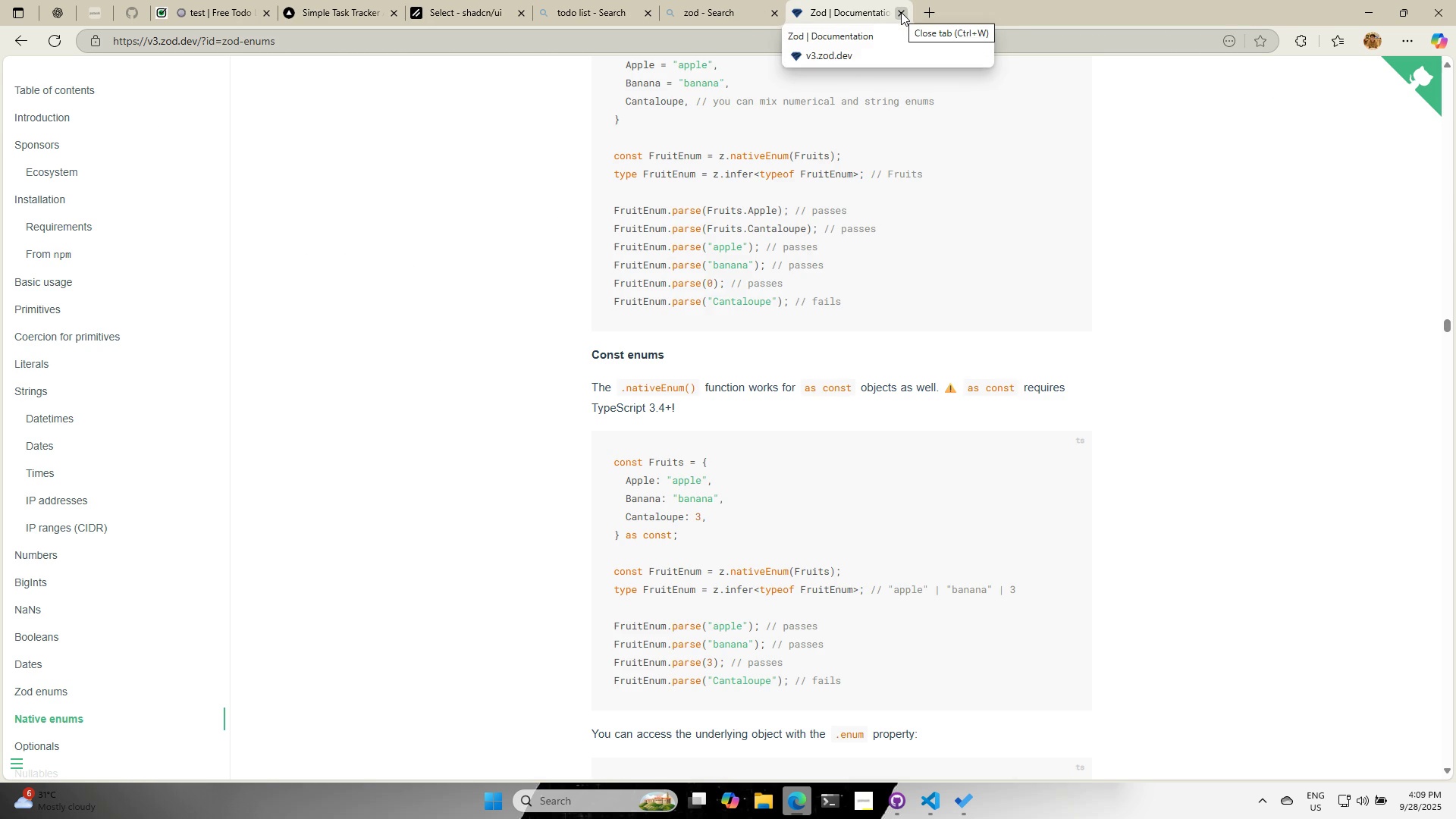 
left_click([901, 12])
 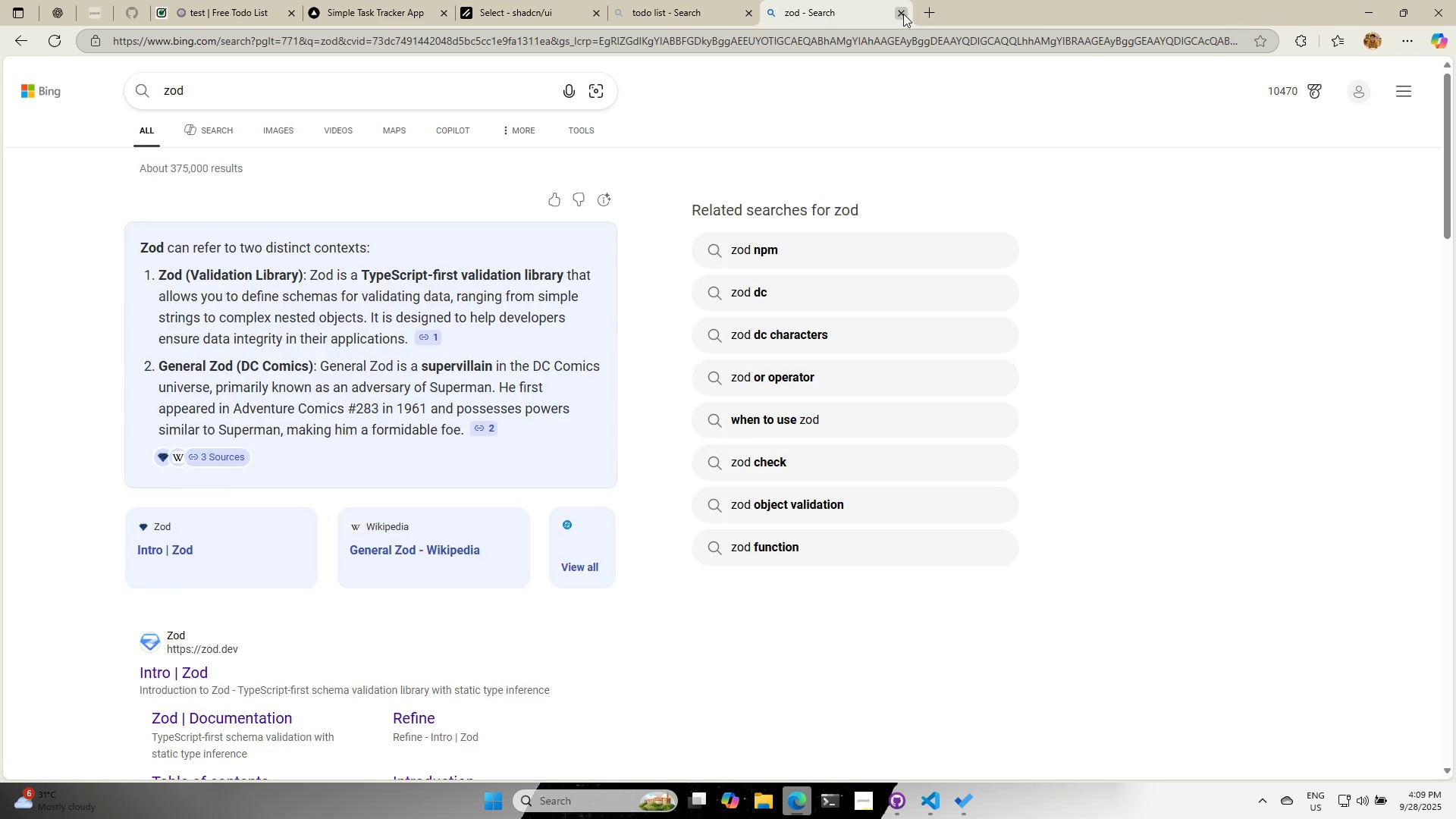 
left_click([904, 14])
 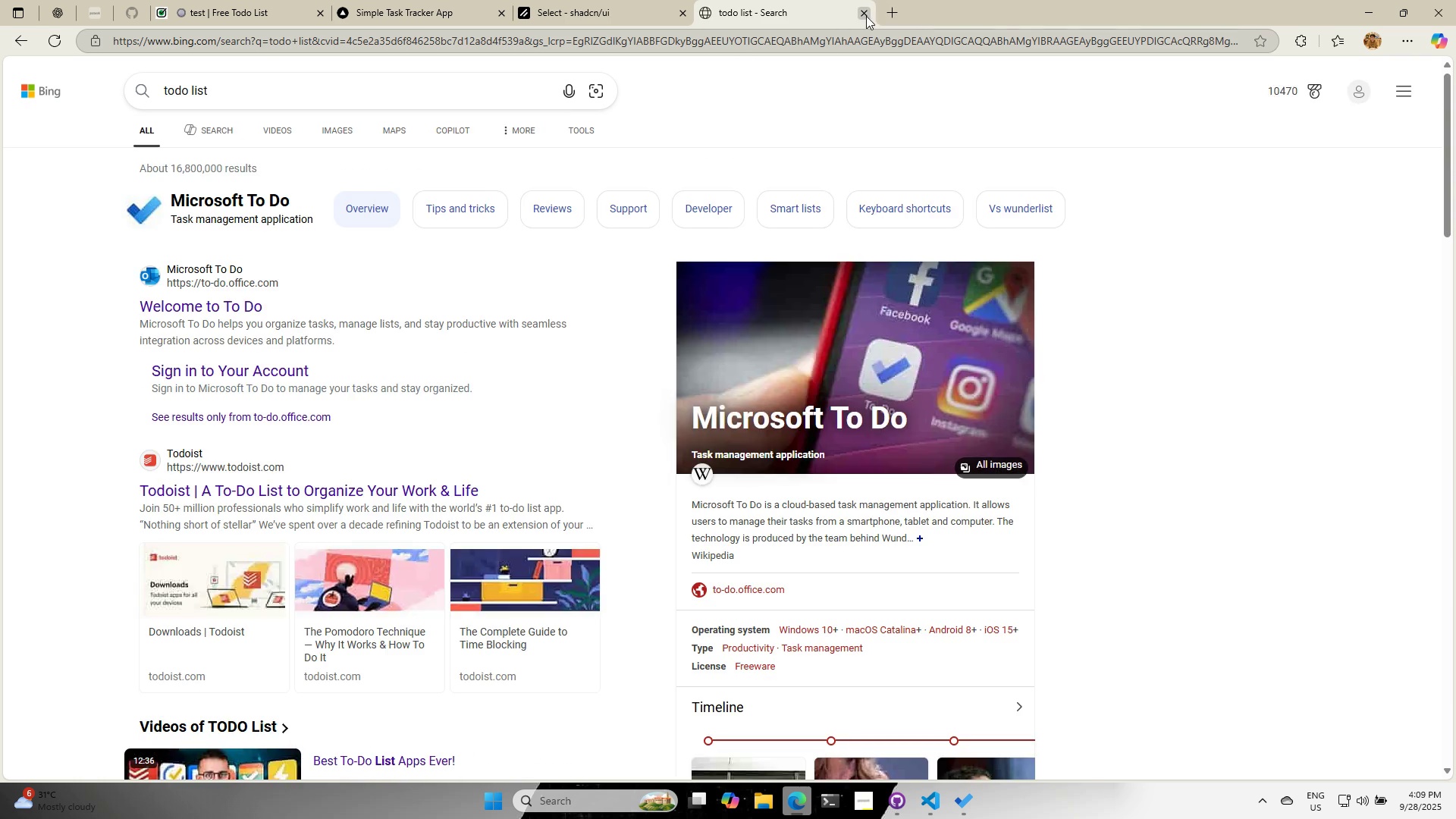 
left_click([865, 16])